 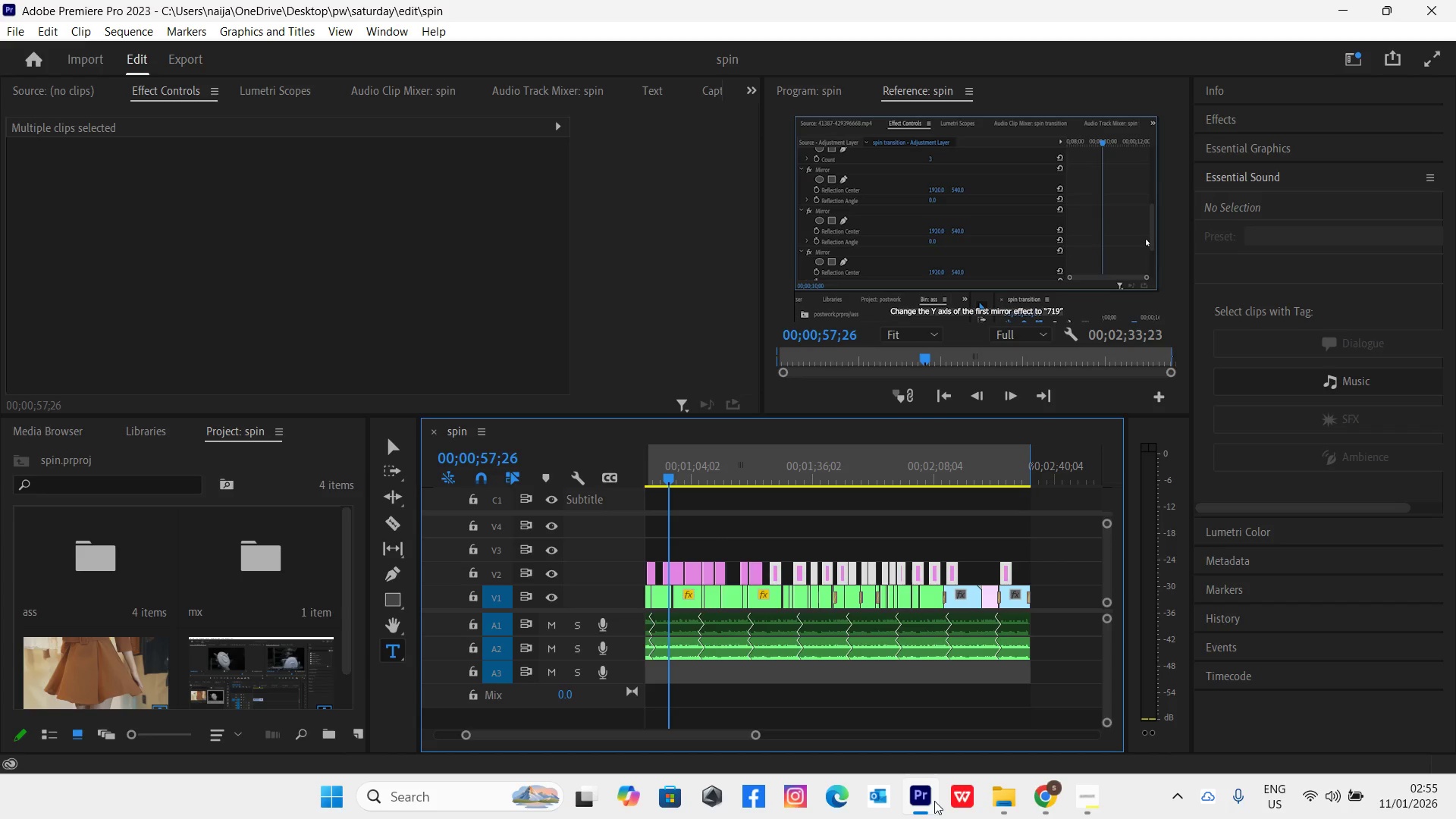 
key(Control+S)
 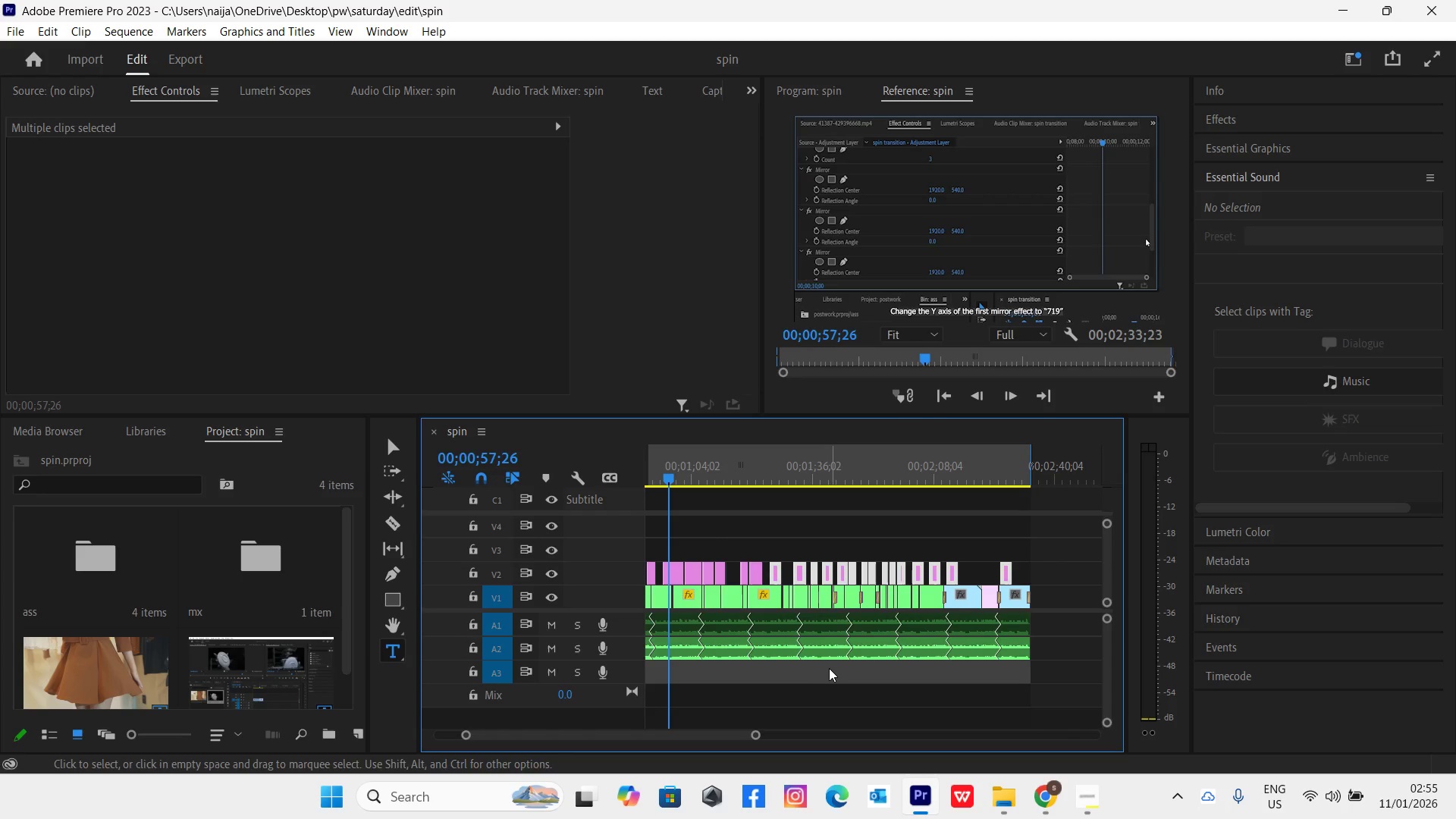 
left_click([821, 648])
 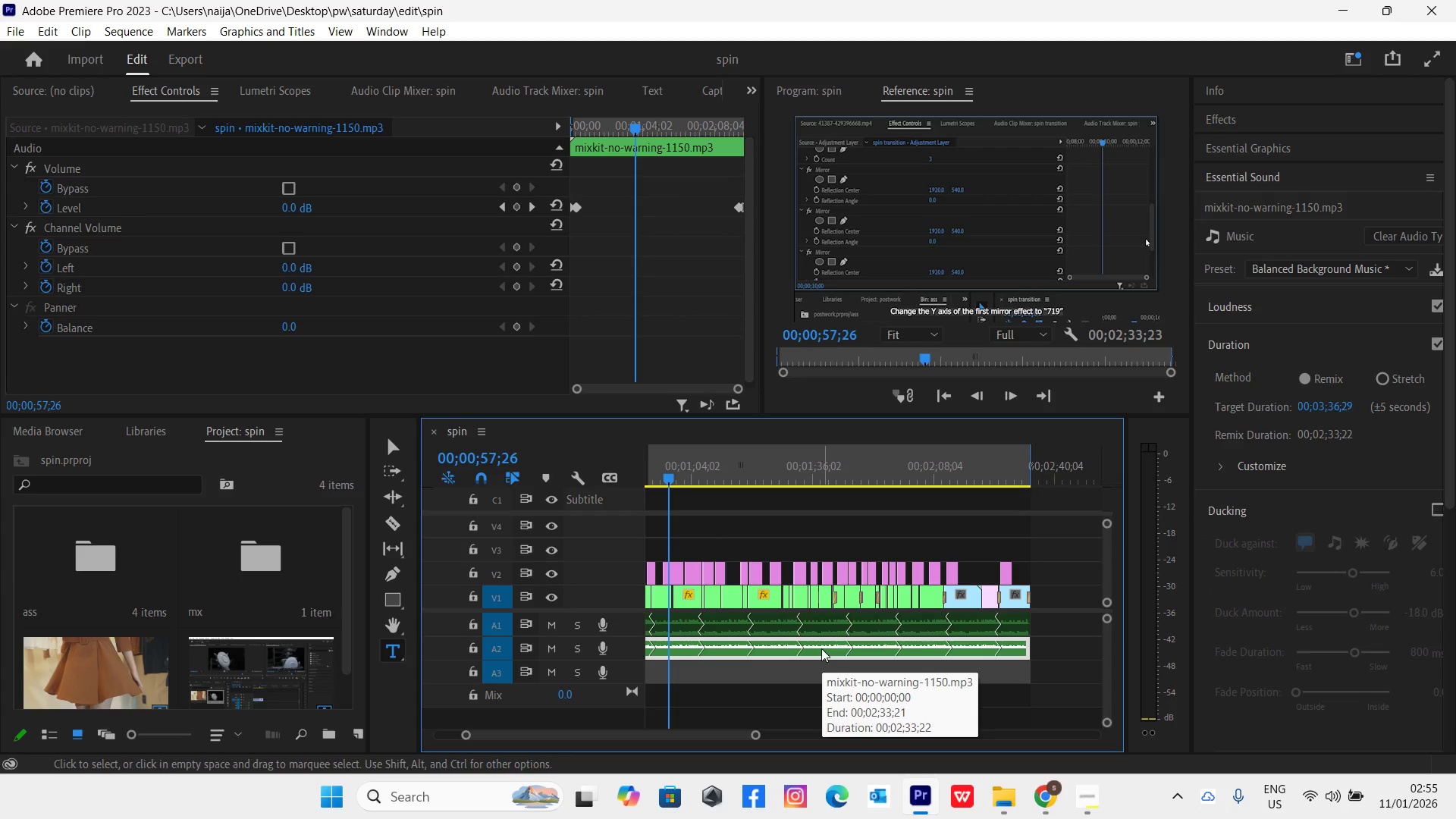 
right_click([821, 648])
 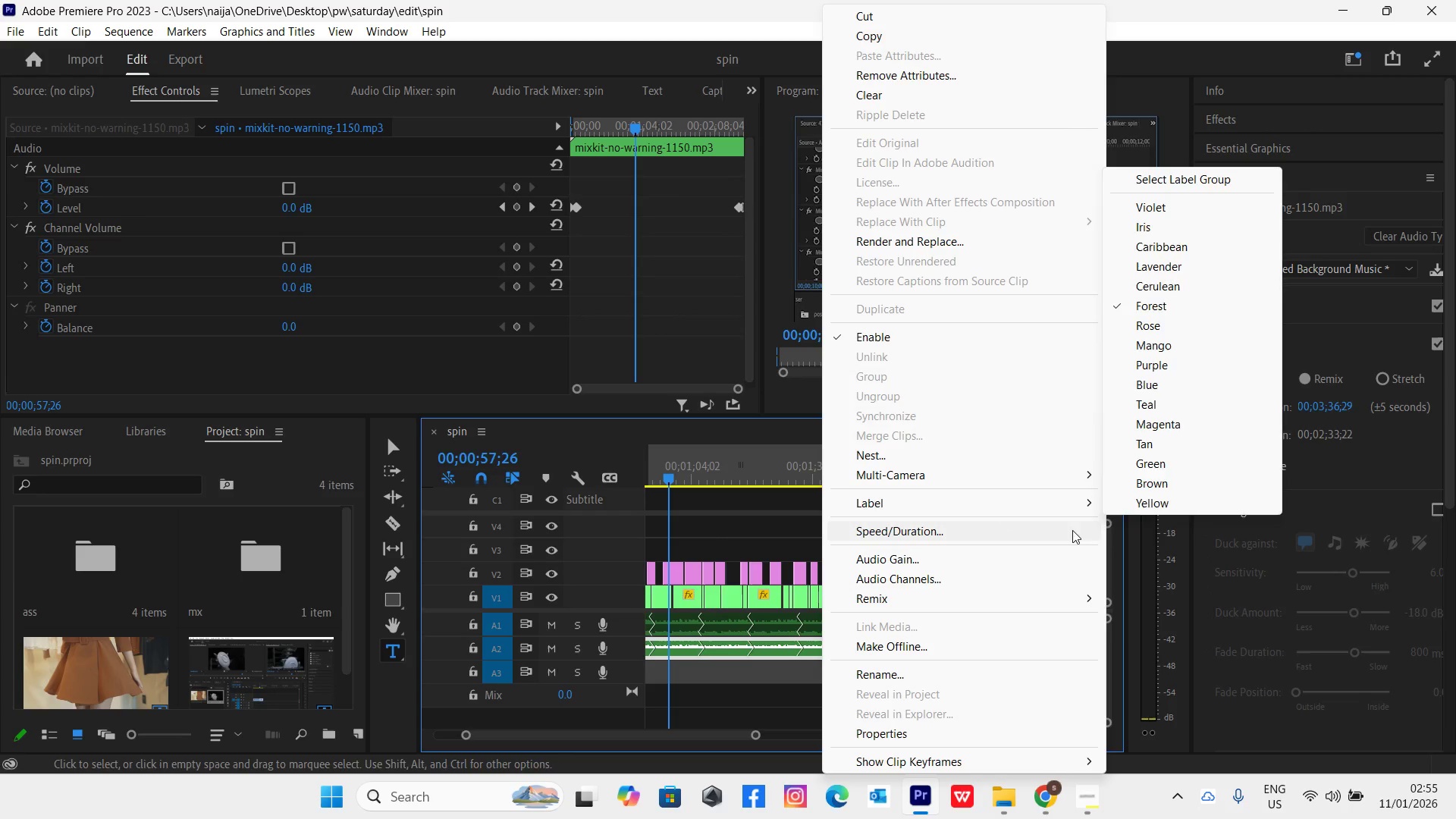 
mouse_move([1078, 502])
 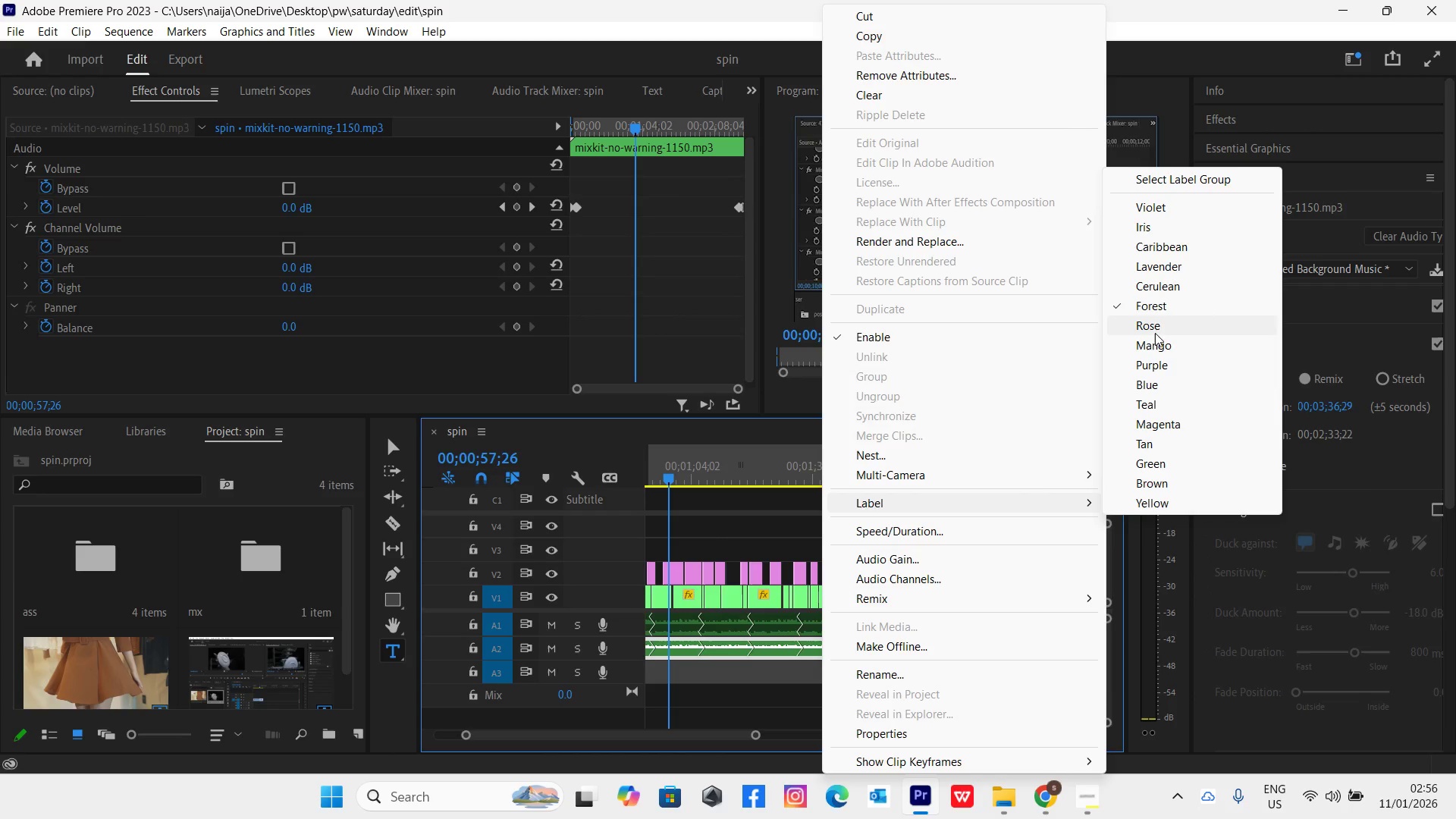 
left_click([1153, 332])
 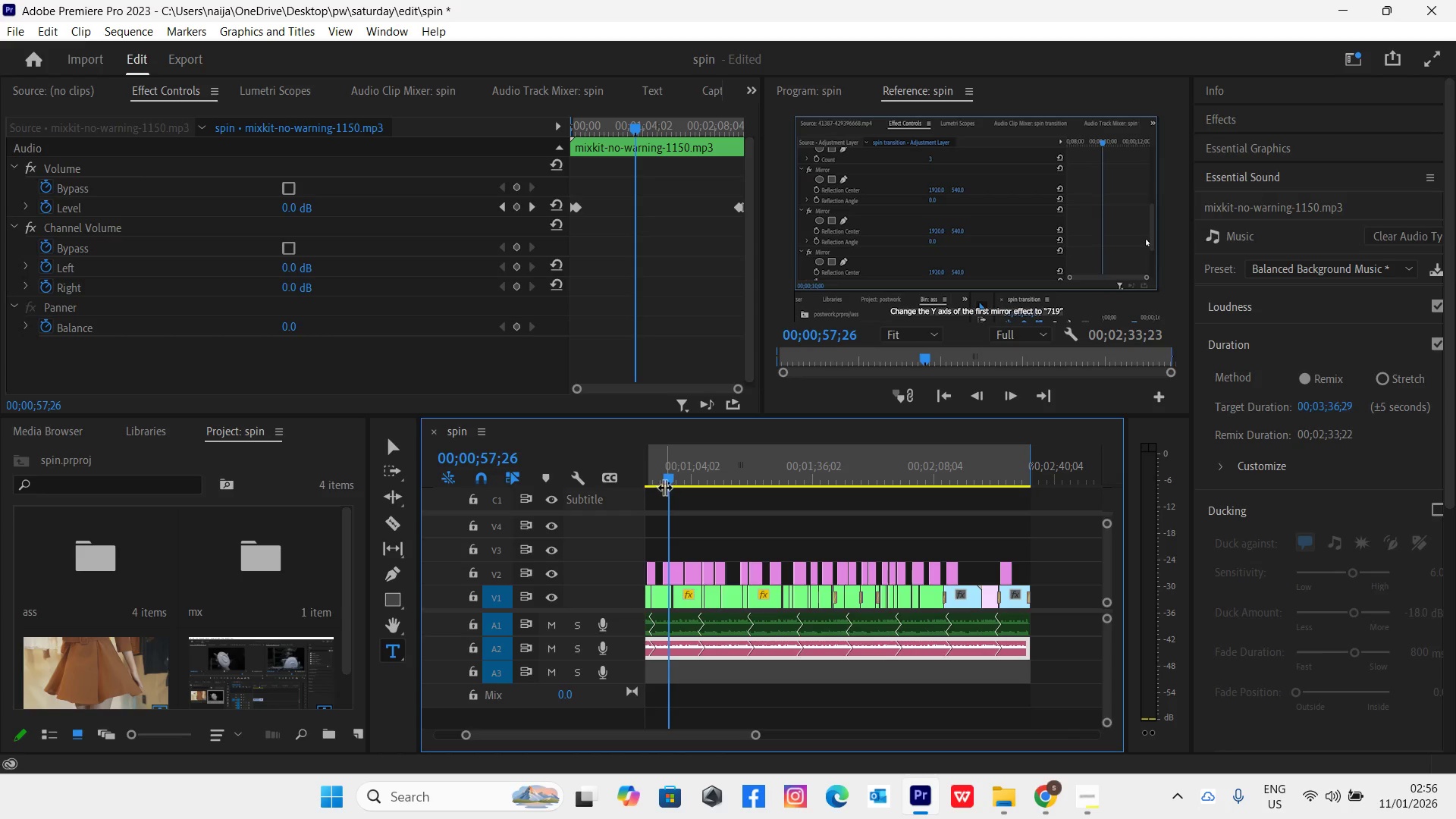 
left_click_drag(start_coordinate=[664, 482], to_coordinate=[617, 479])
 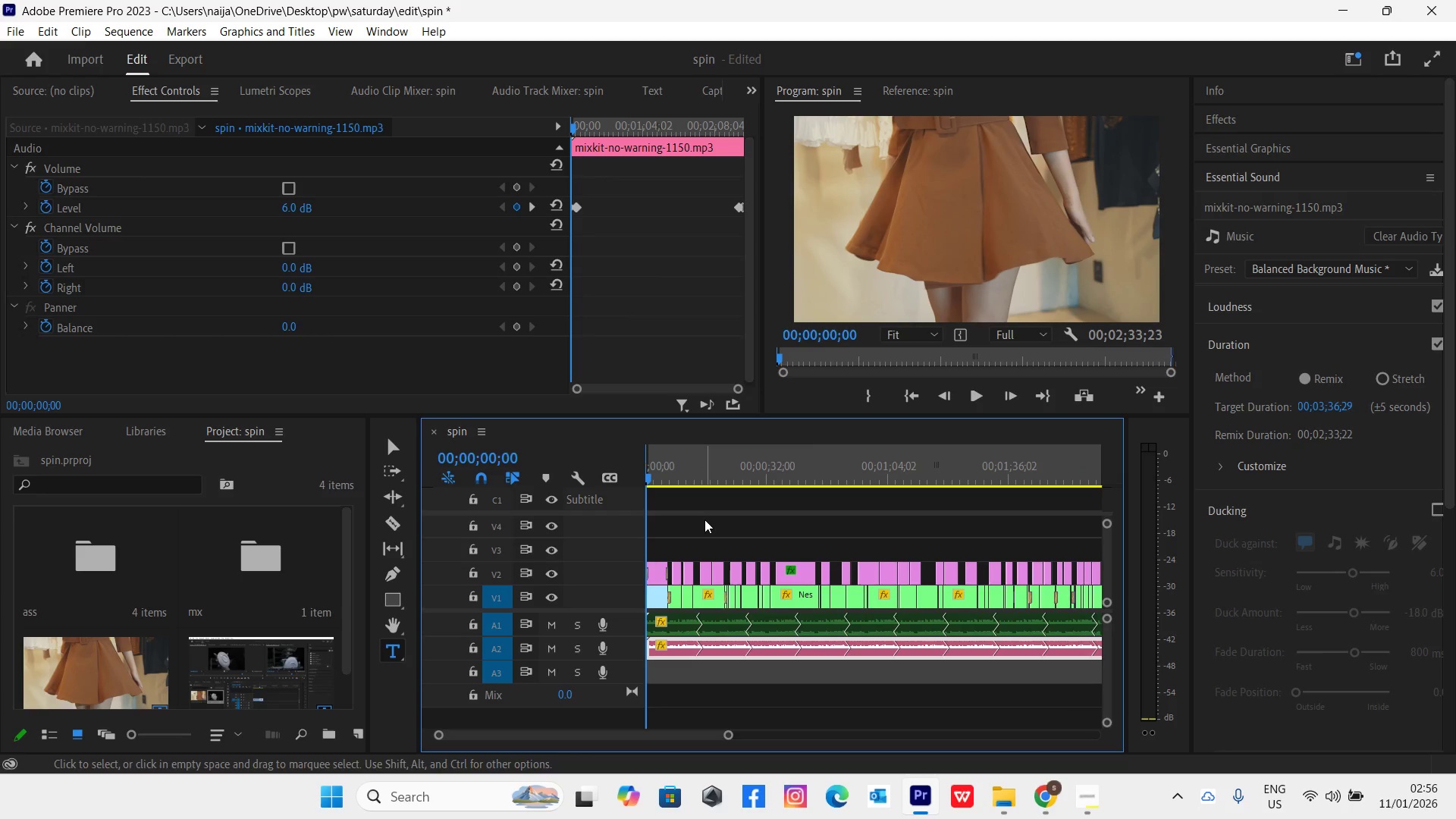 
key(Control+S)
 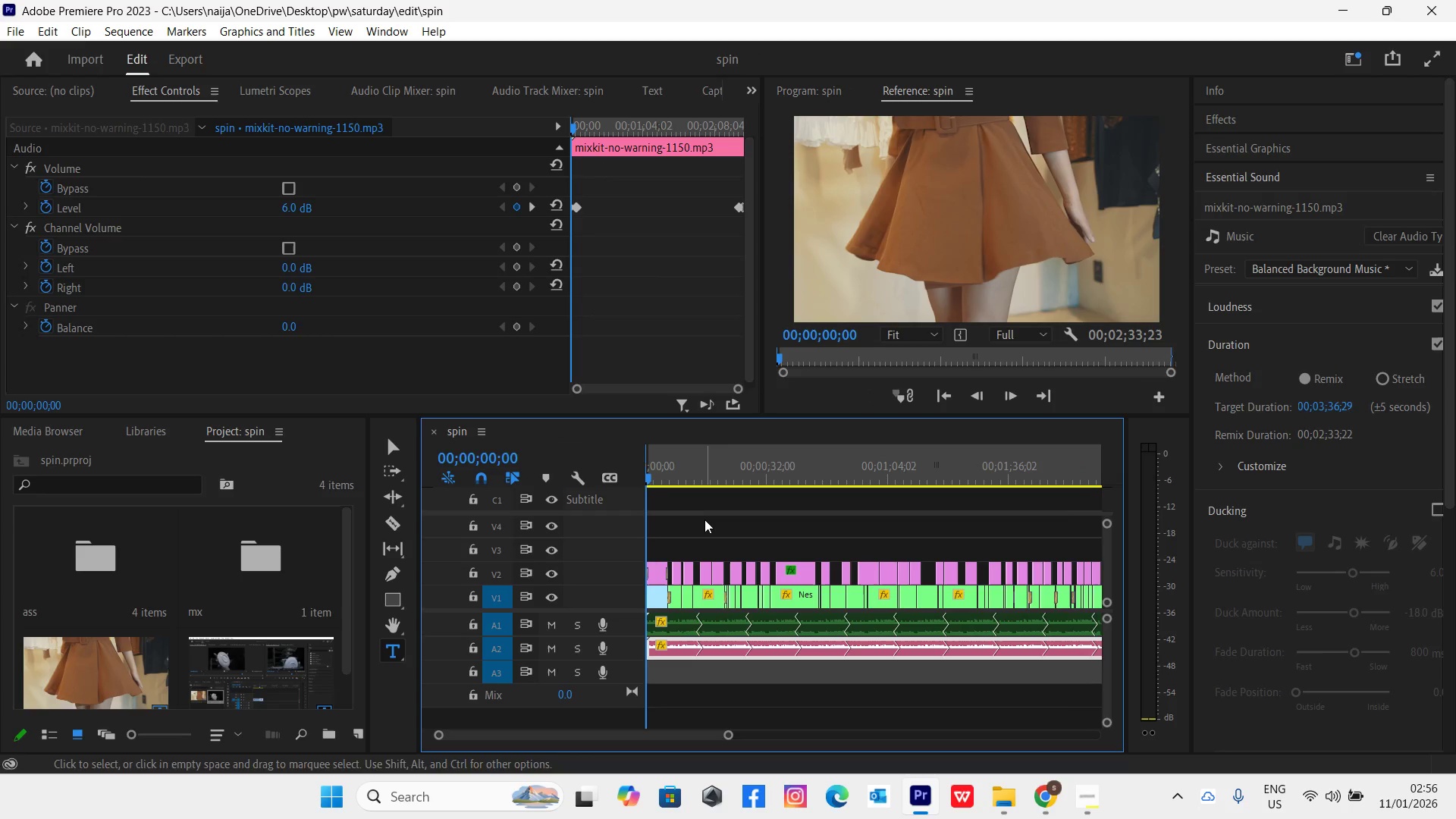 
key(Space)
 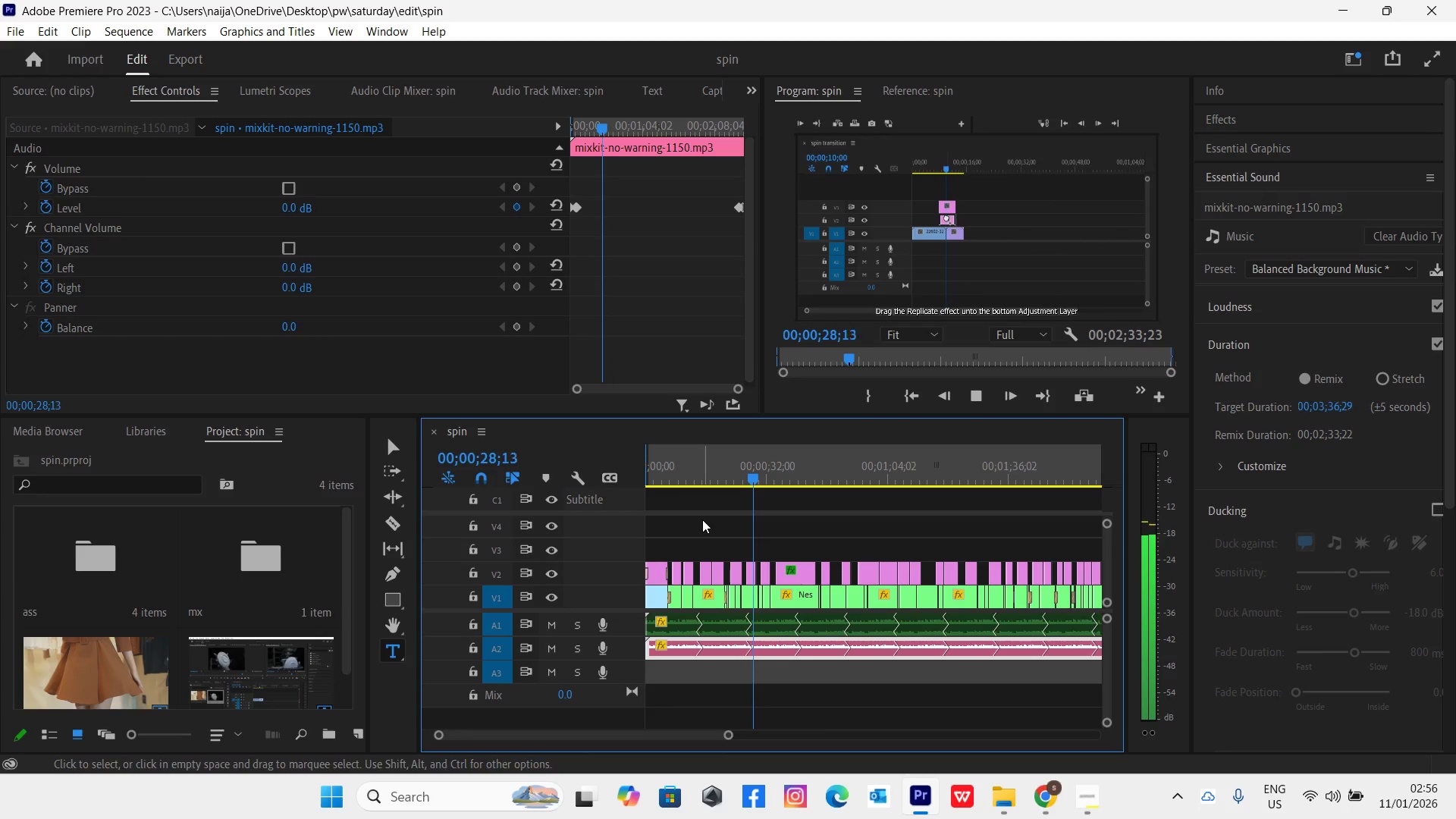 
wait(42.97)
 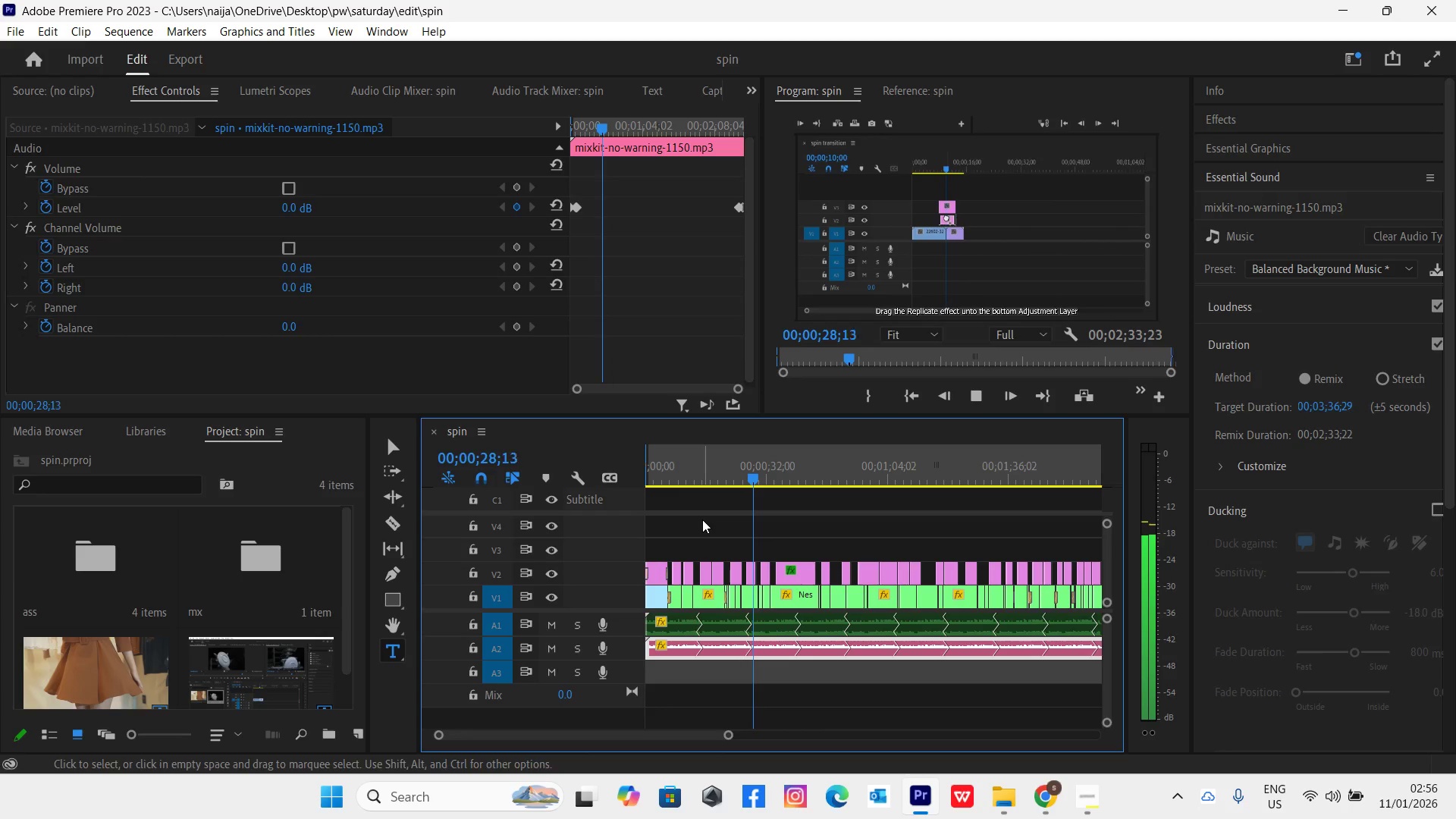 
left_click([1075, 801])